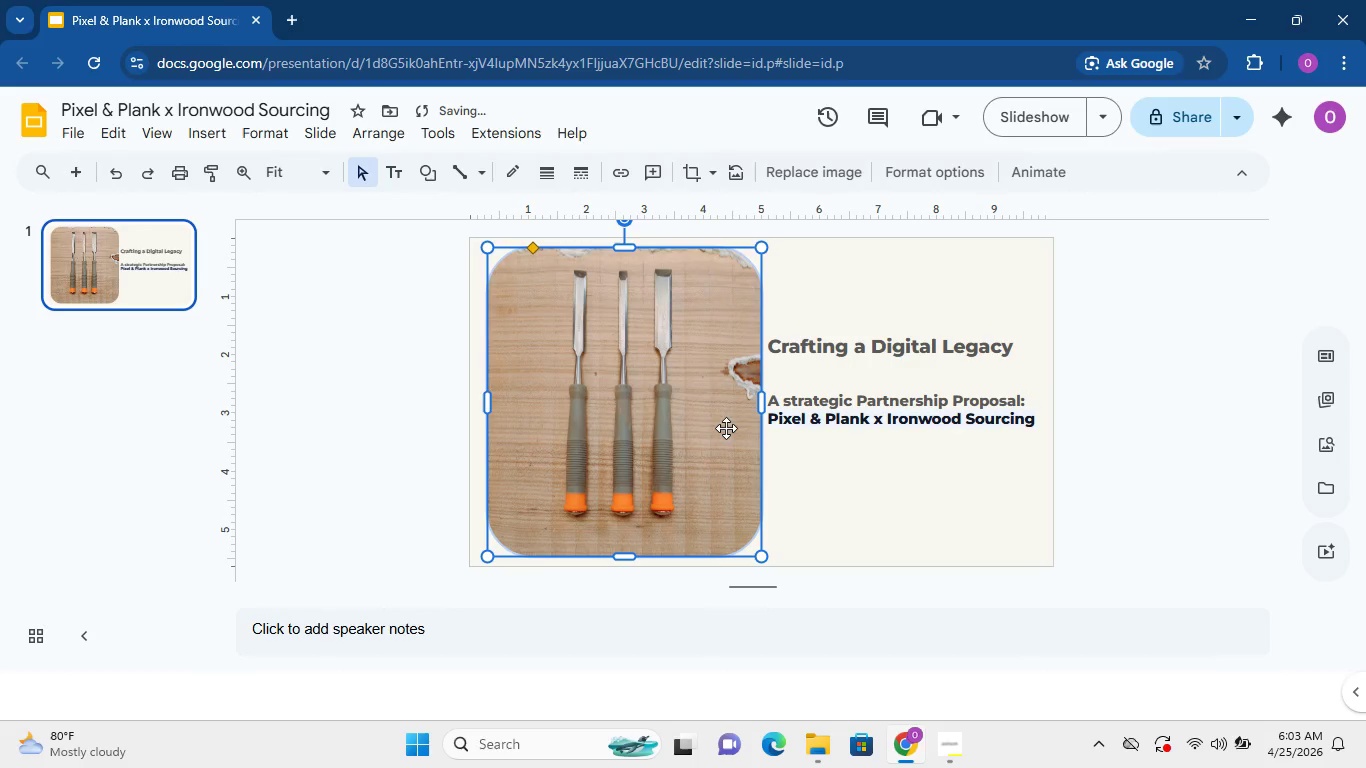 
left_click([726, 428])
 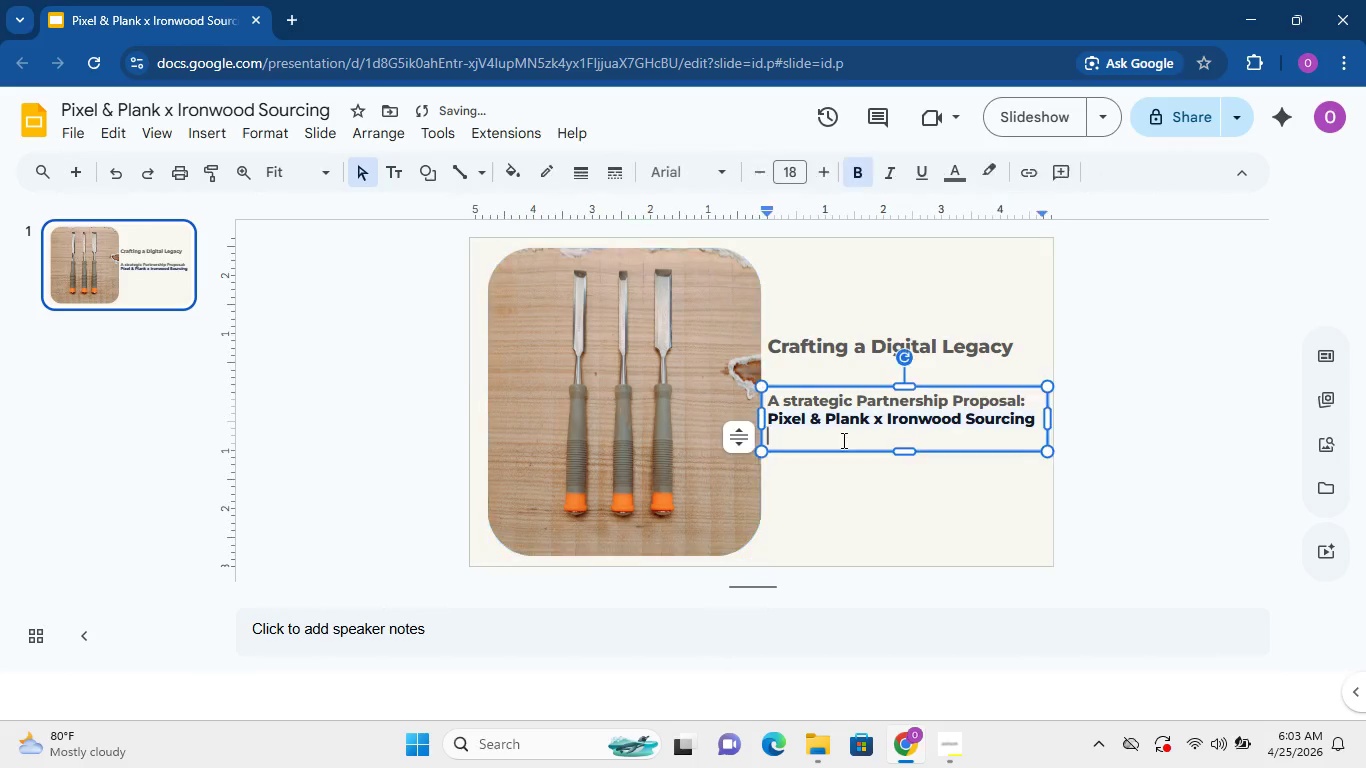 
left_click([843, 438])
 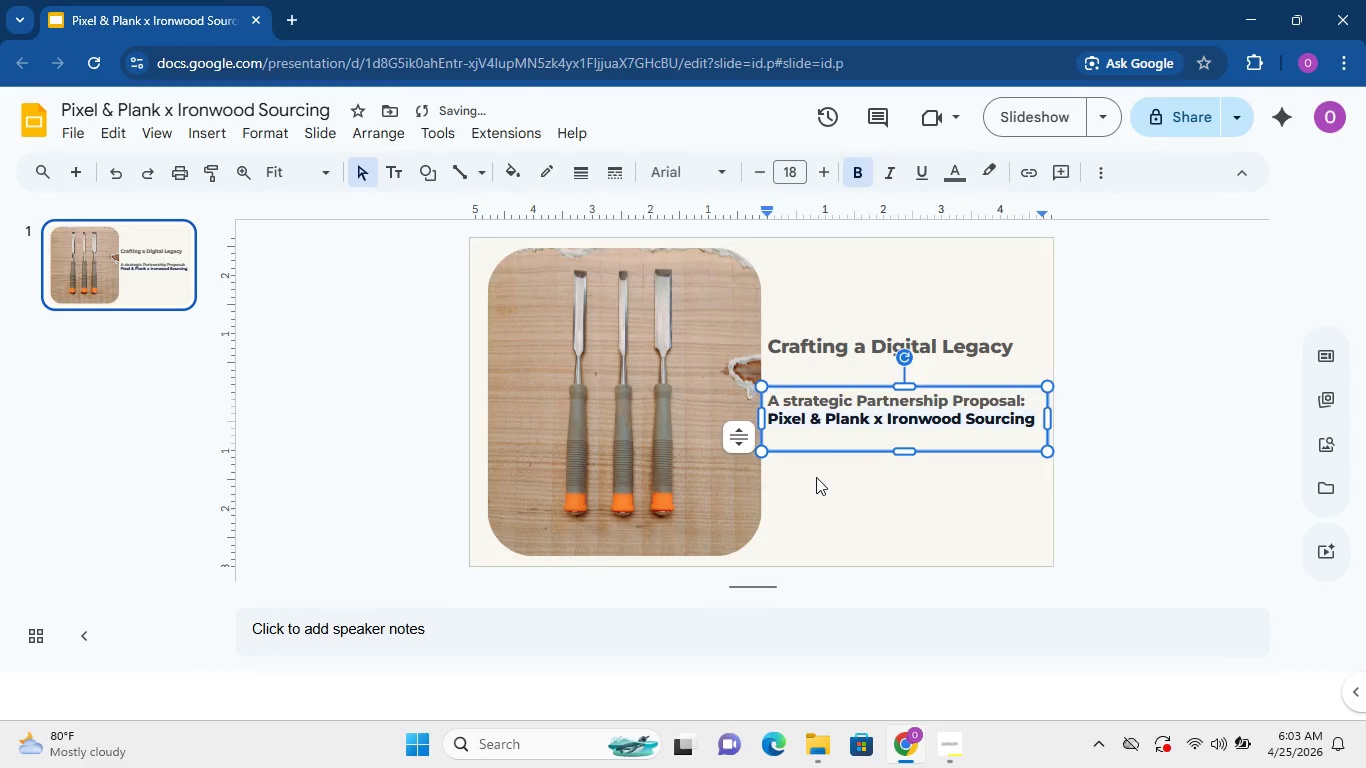 
left_click([816, 477])
 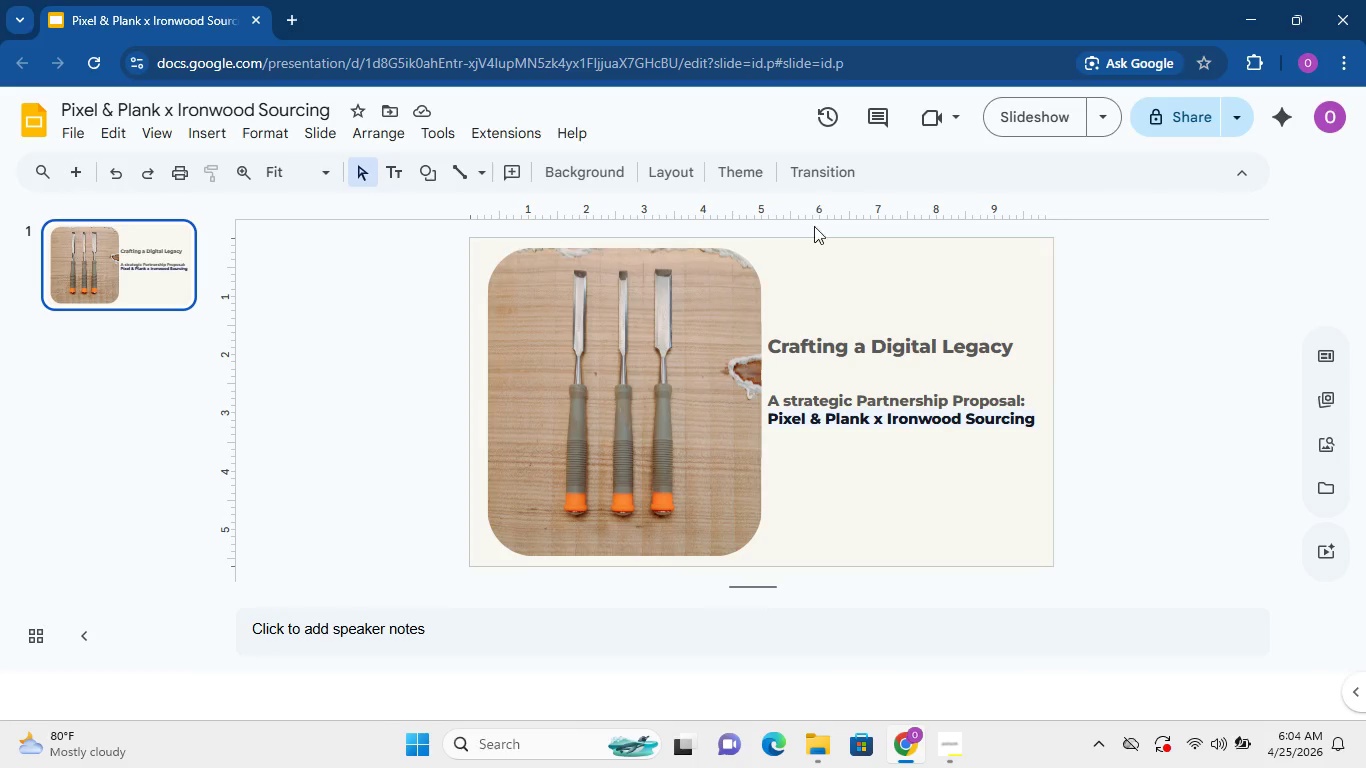 
wait(36.11)
 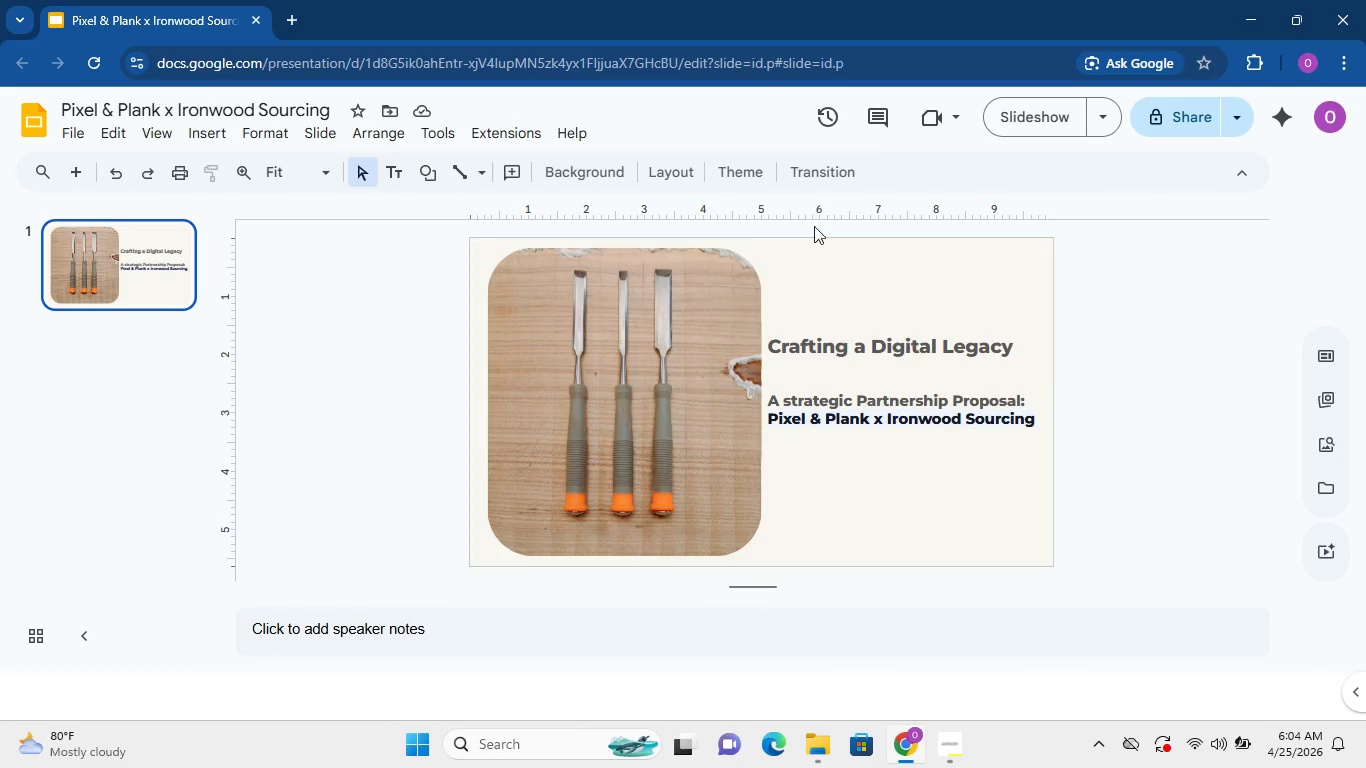 
double_click([864, 418])
 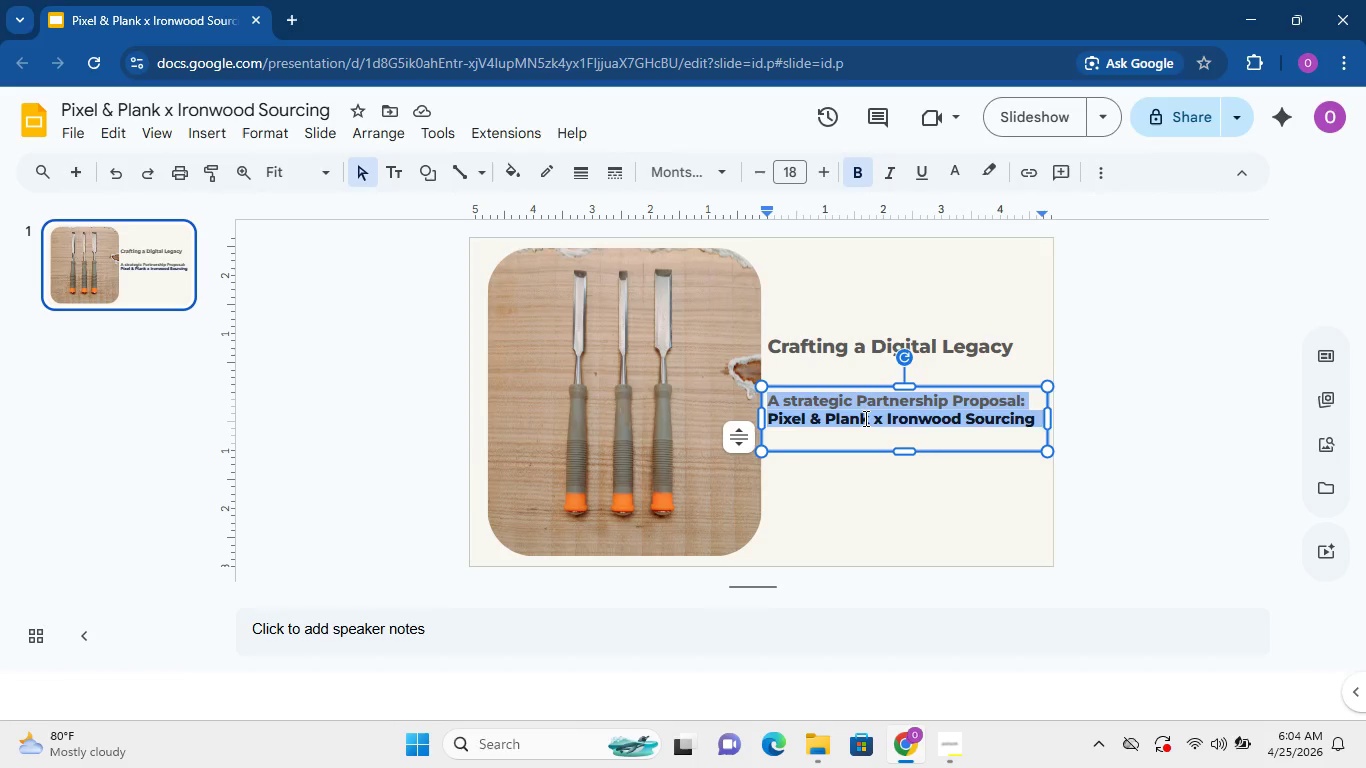 
triple_click([864, 418])
 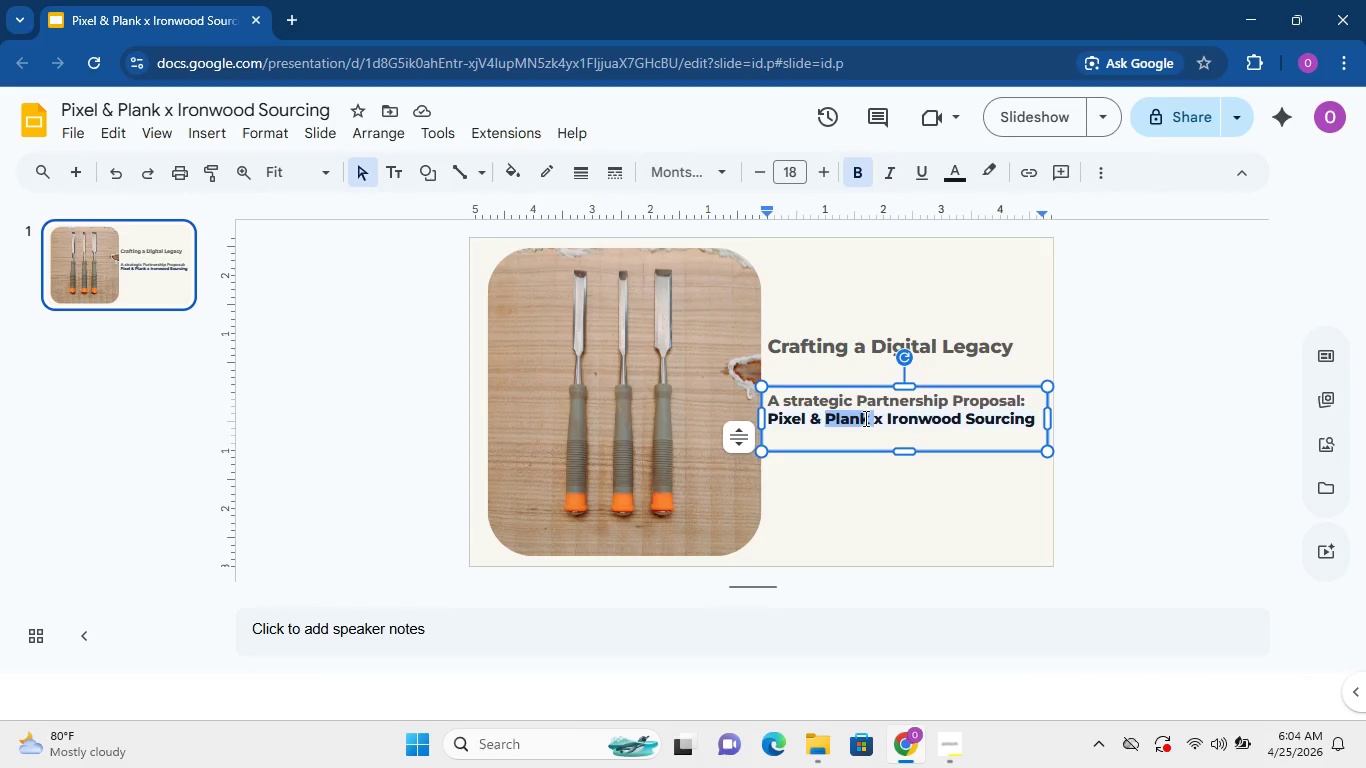 
triple_click([864, 418])
 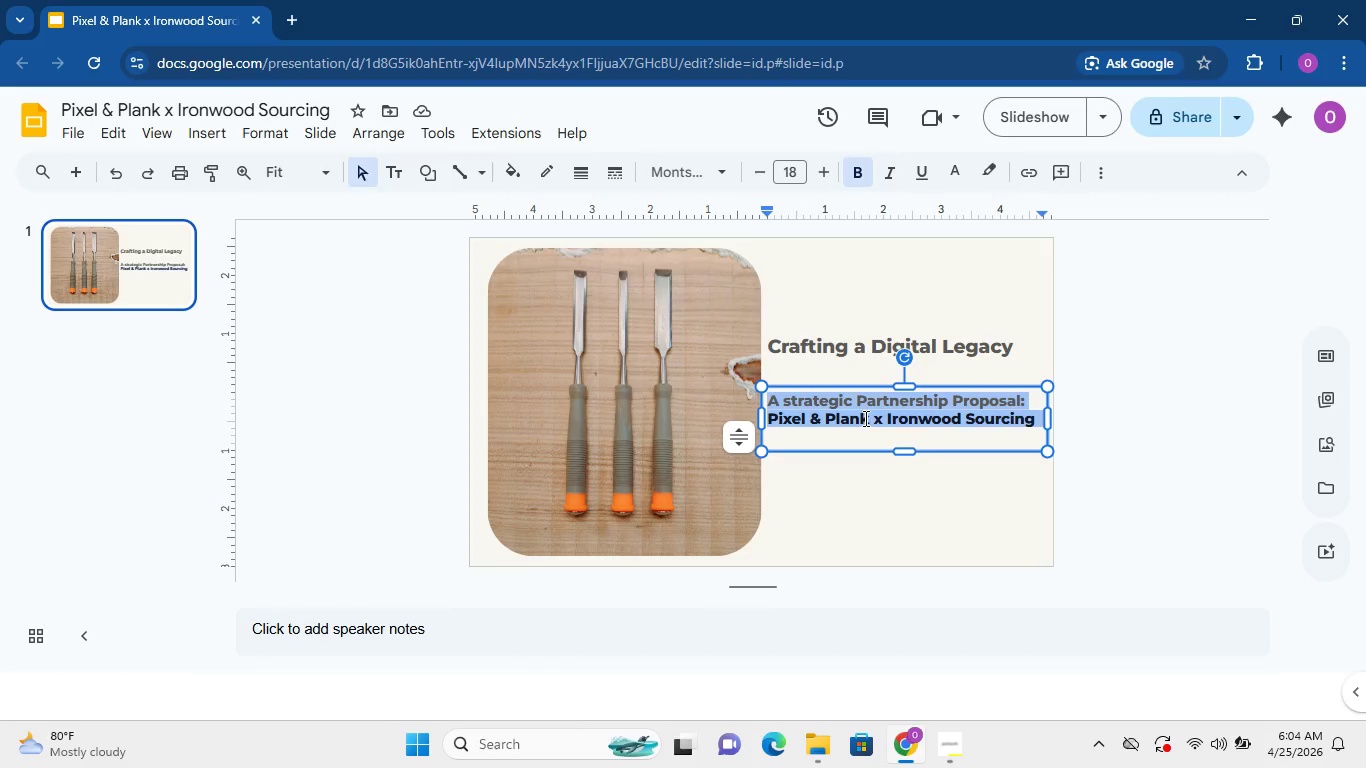 
triple_click([864, 418])
 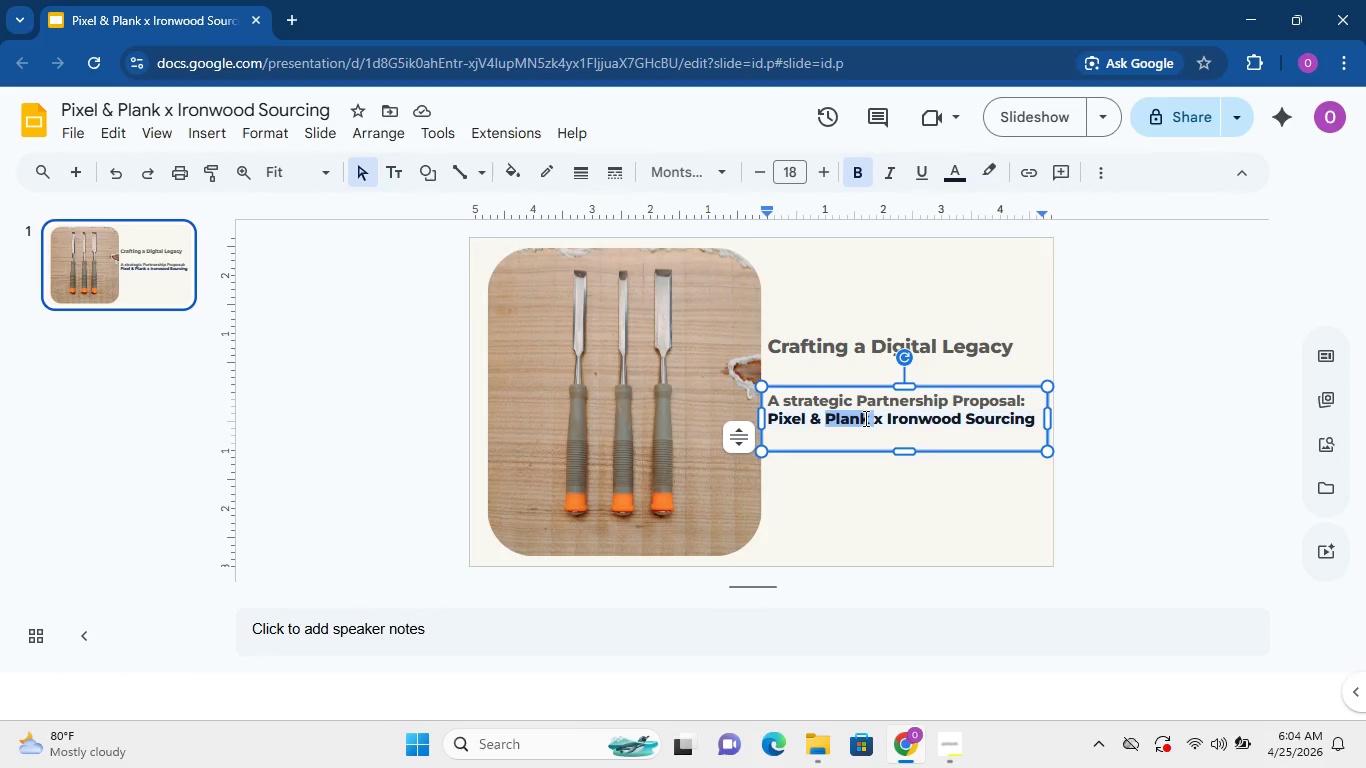 
triple_click([864, 418])
 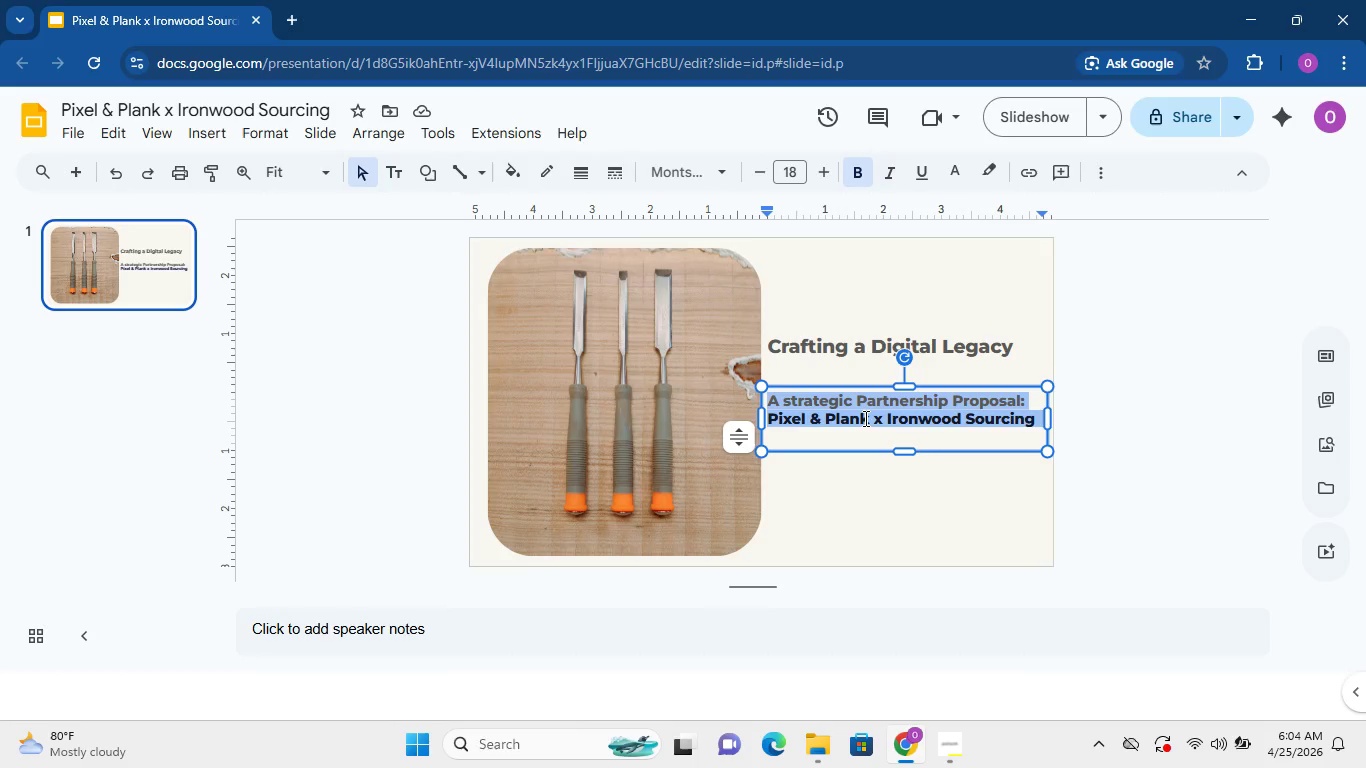 
triple_click([864, 418])
 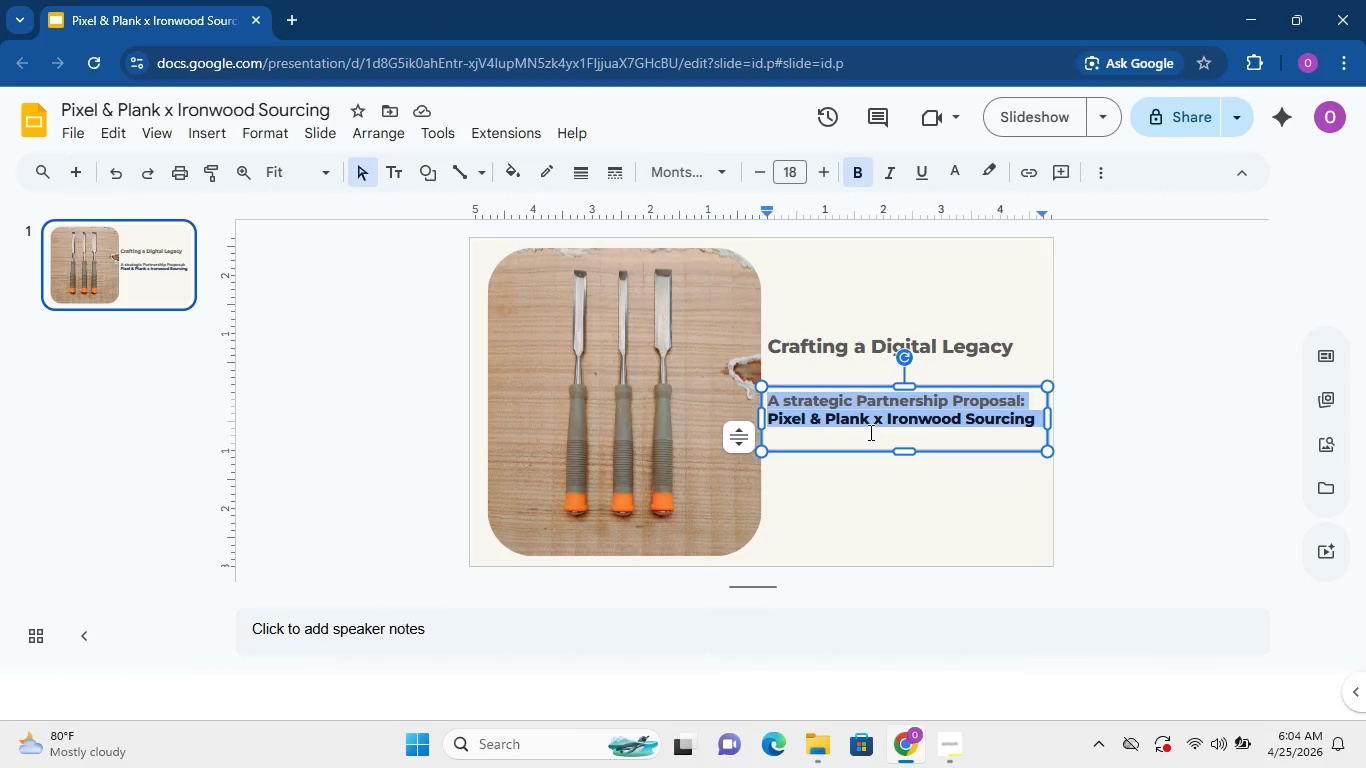 
left_click([864, 441])
 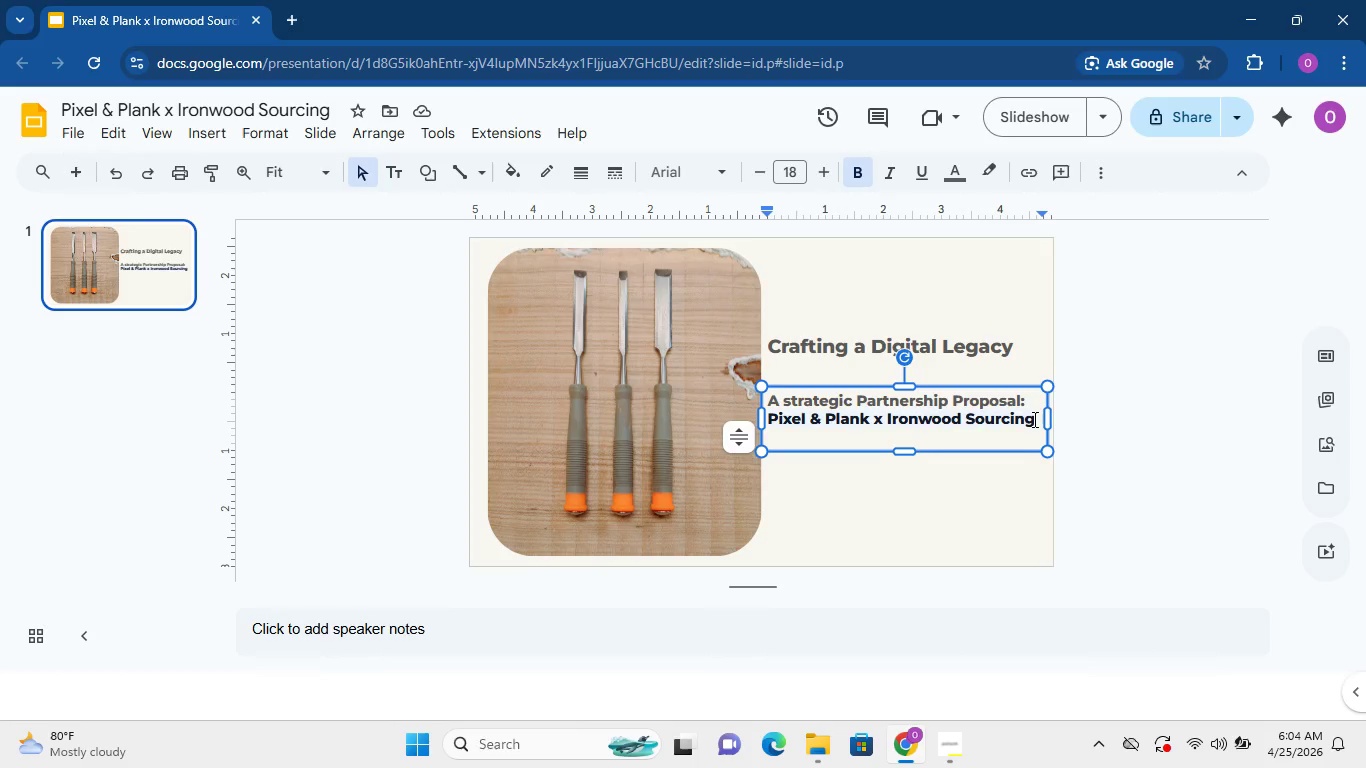 
left_click_drag(start_coordinate=[1031, 419], to_coordinate=[765, 423])
 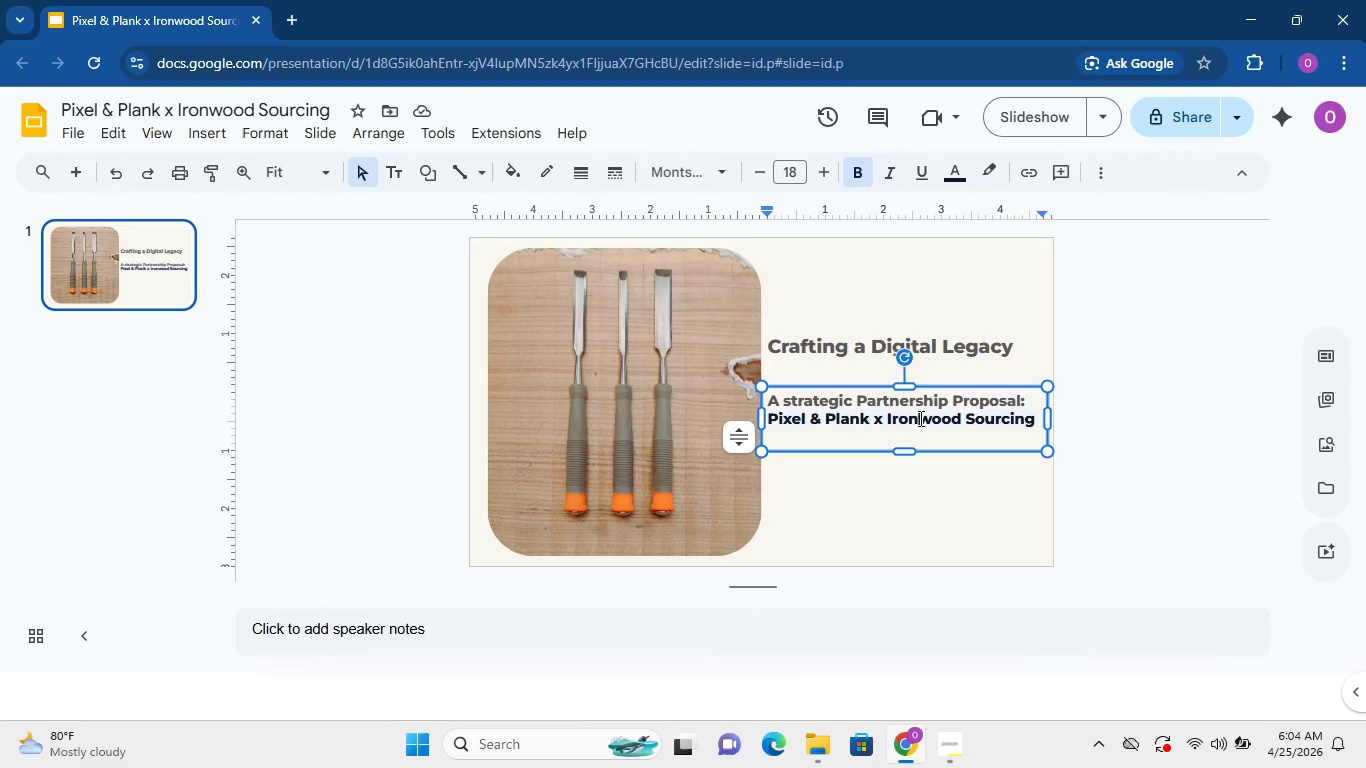 
triple_click([919, 418])